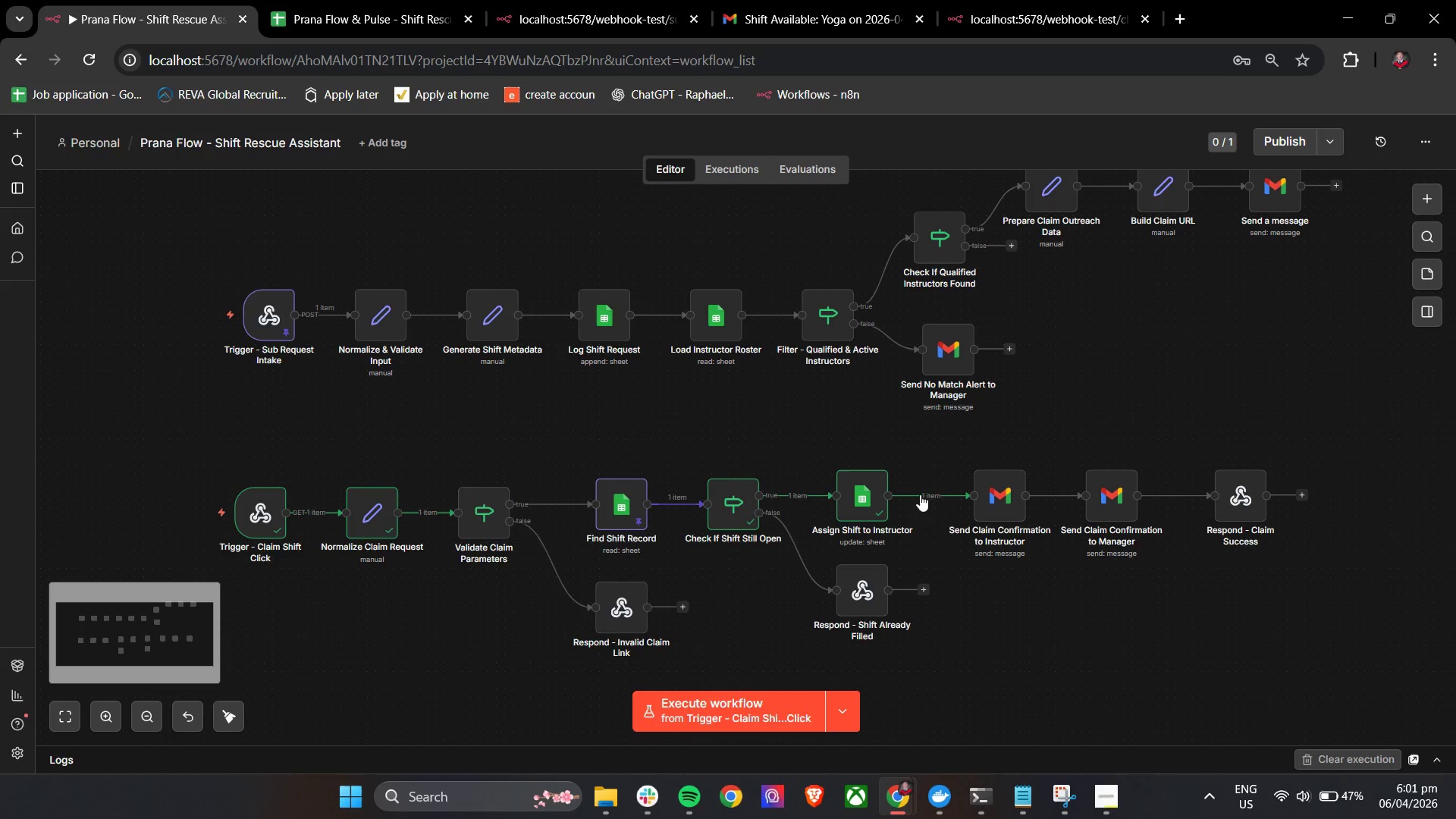 
key(Control+ControlLeft)
 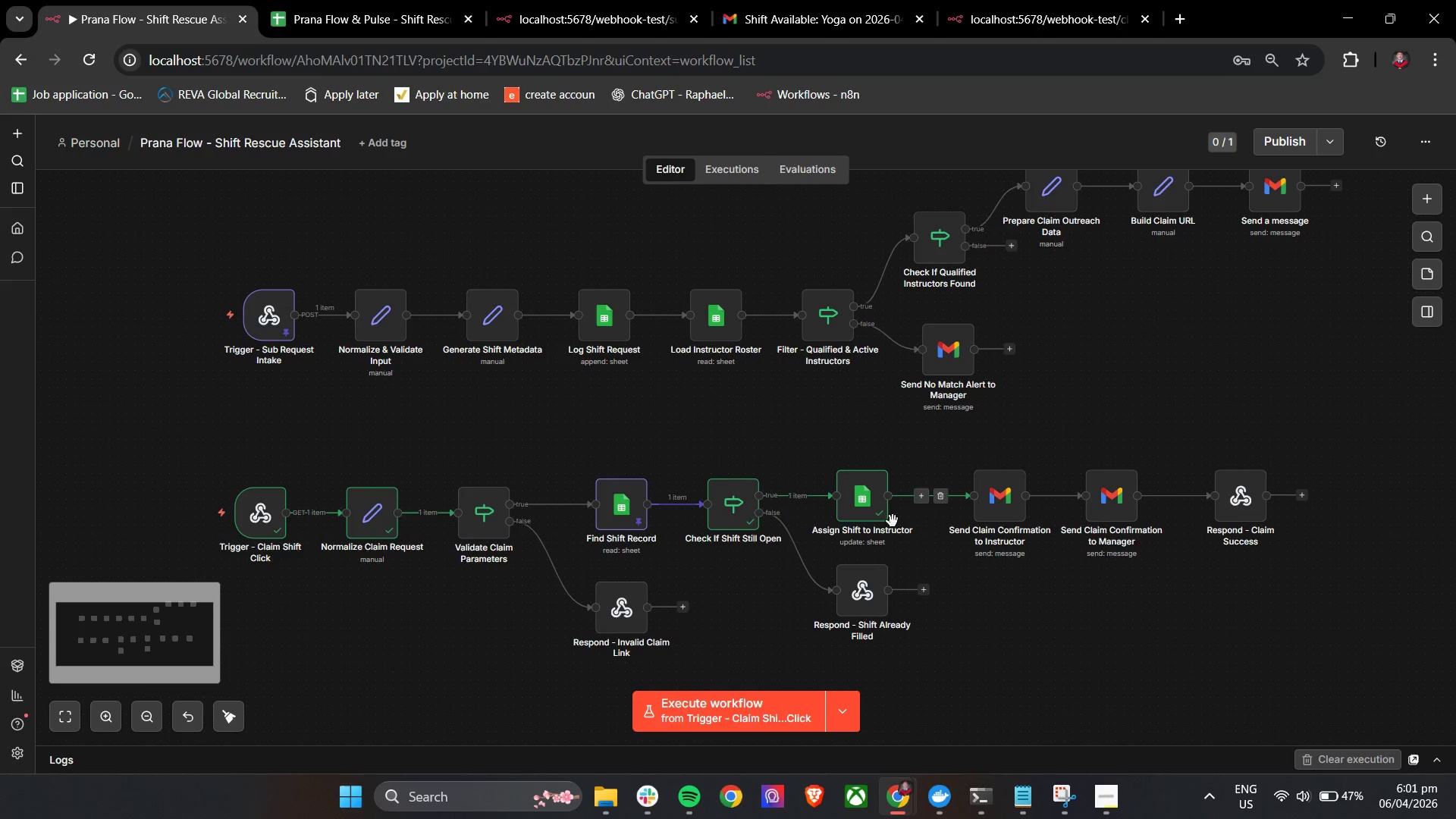 
key(Control+ControlLeft)
 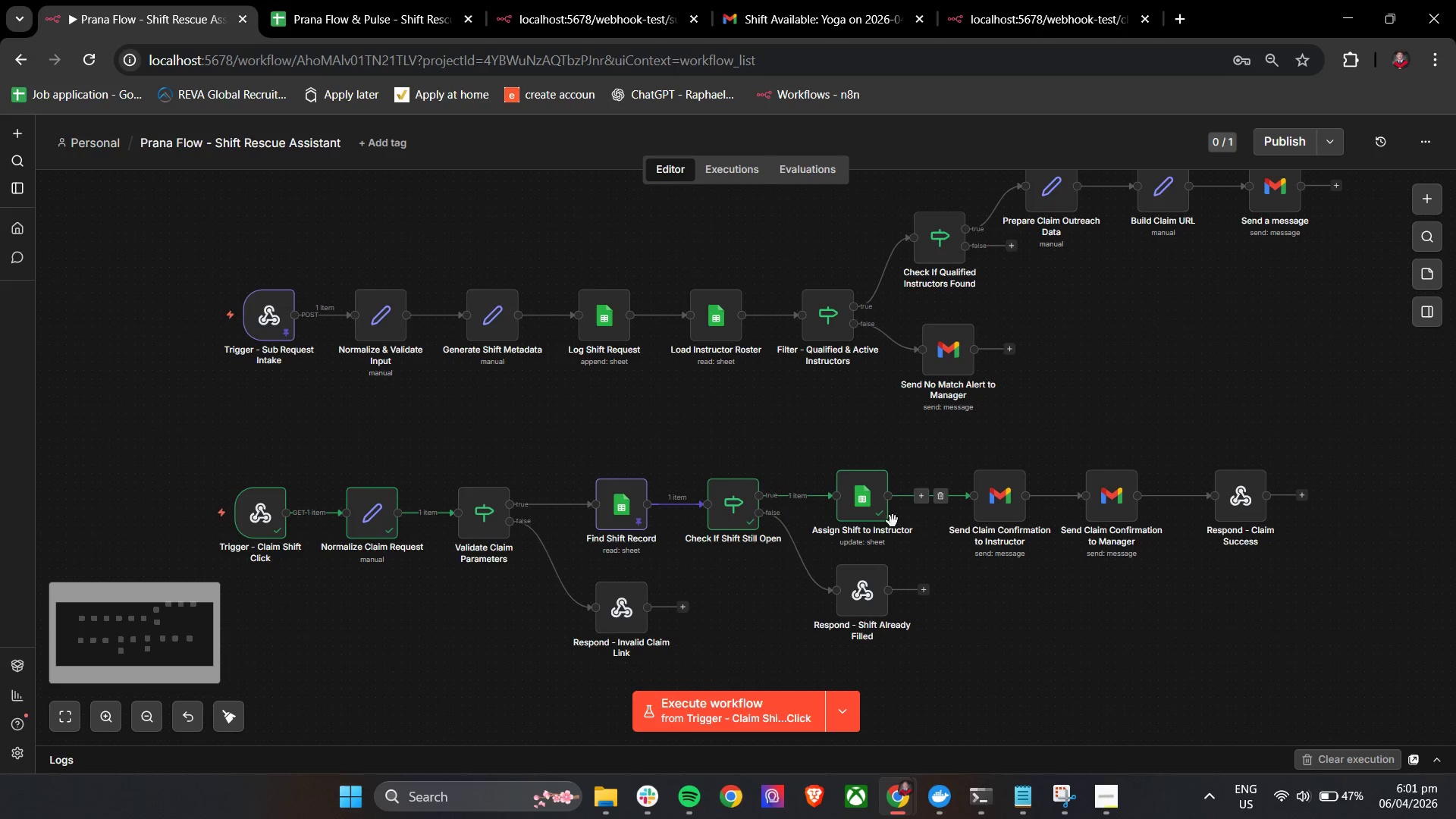 
scroll: coordinate [950, 250], scroll_direction: down, amount: 3.0
 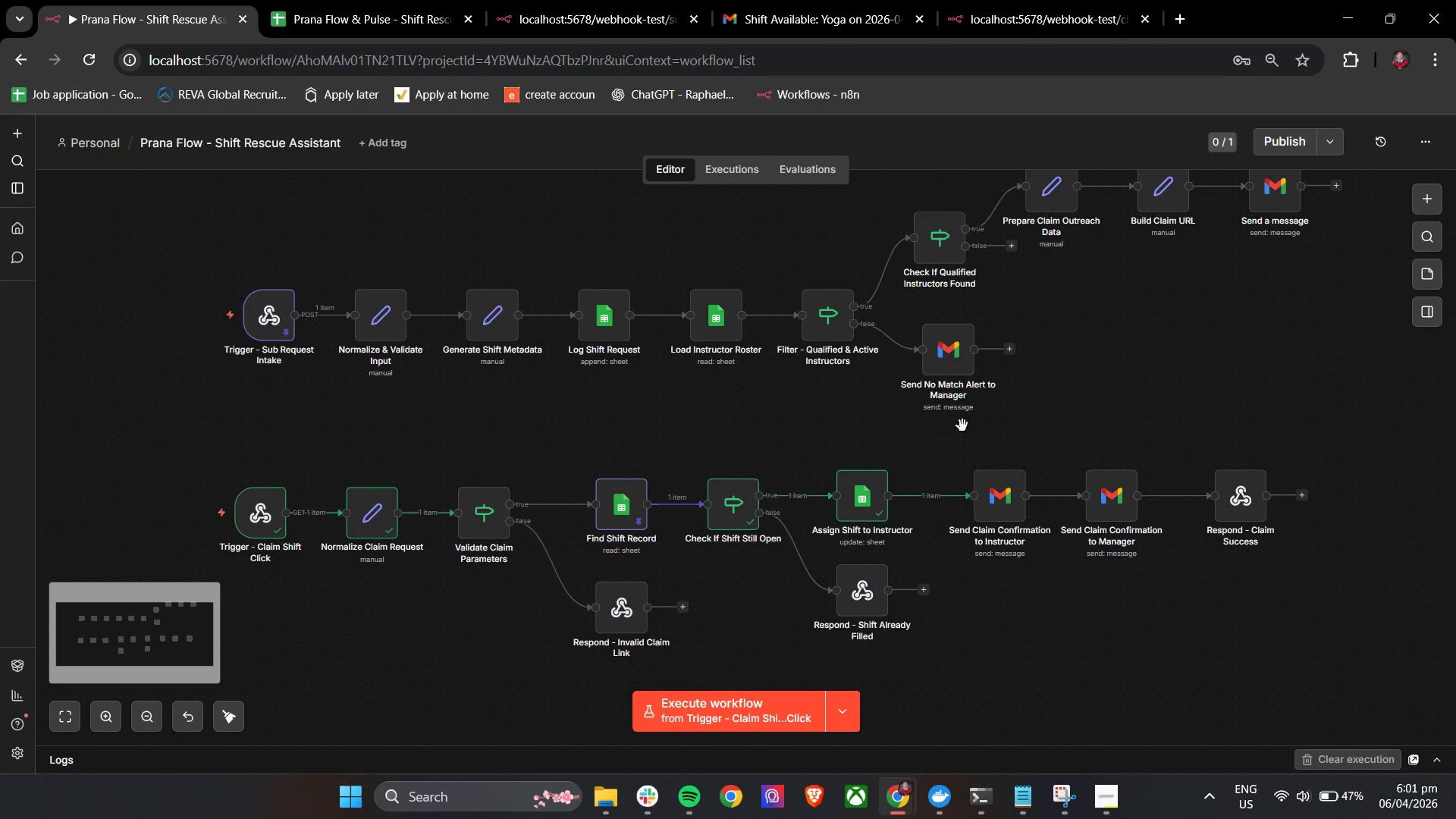 
key(Control+ControlLeft)
 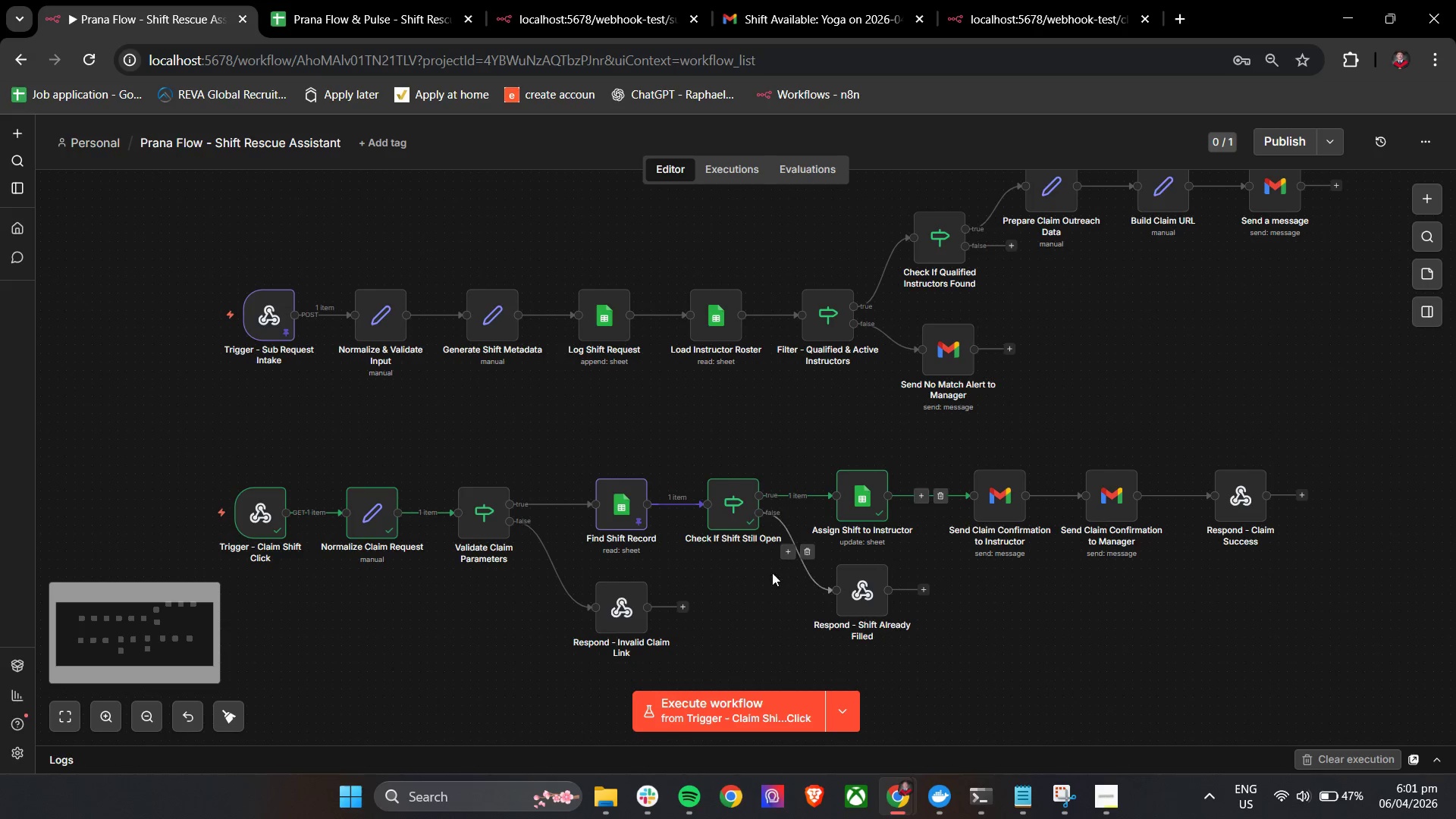 
key(Control+ControlLeft)
 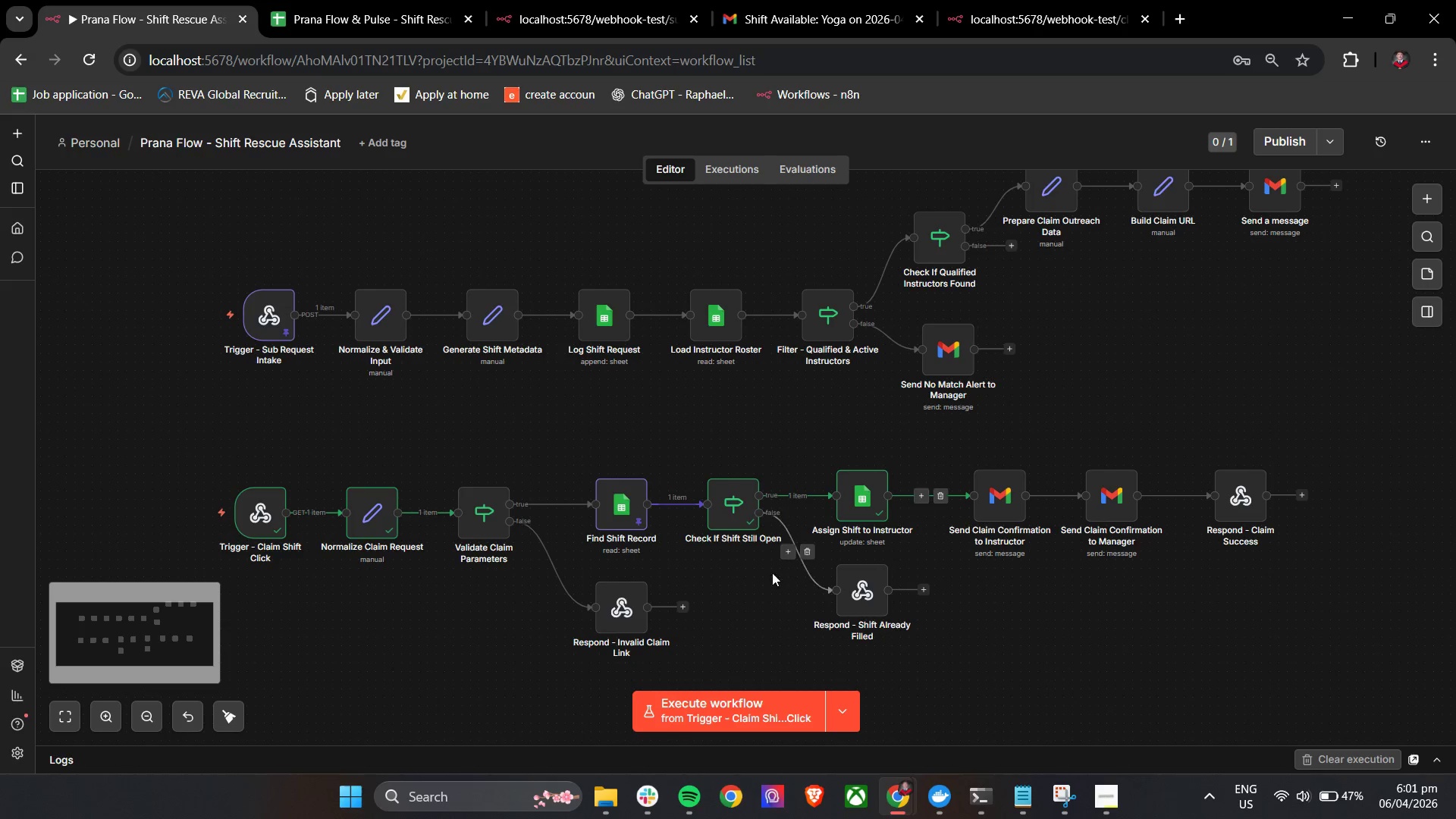 
key(Control+ControlLeft)
 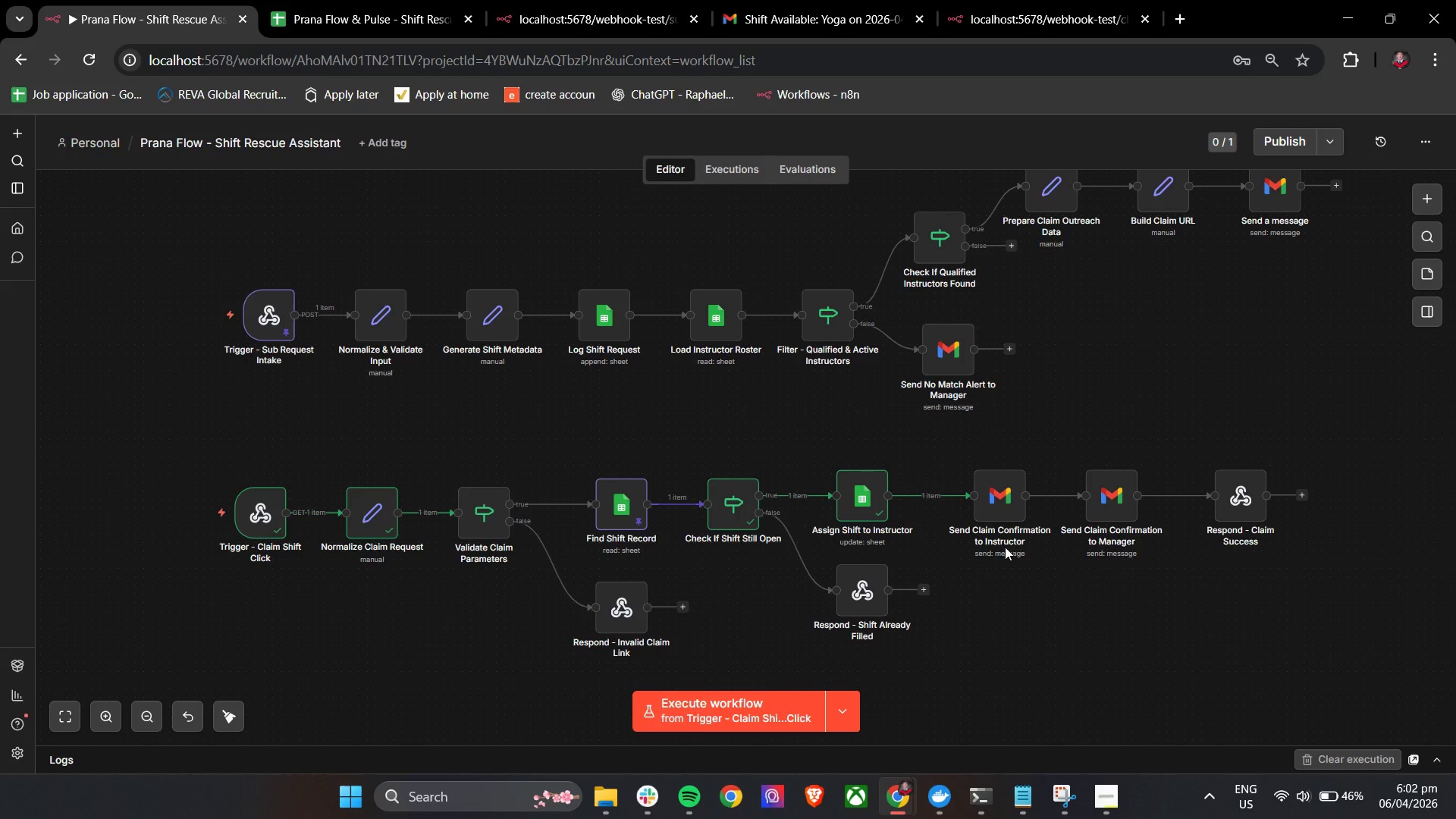 
wait(32.25)
 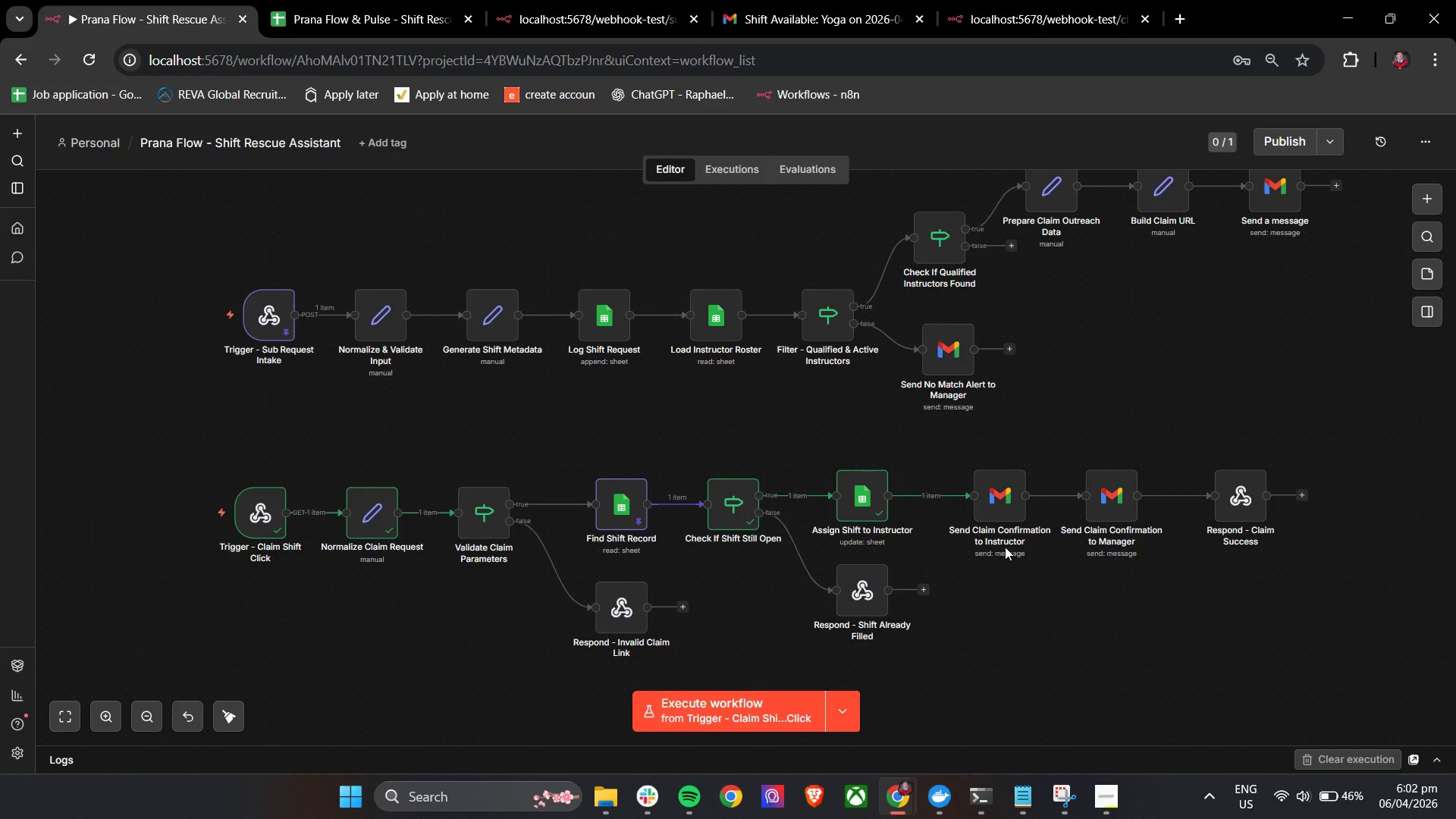 
scroll: coordinate [828, 484], scroll_direction: down, amount: 2.0
 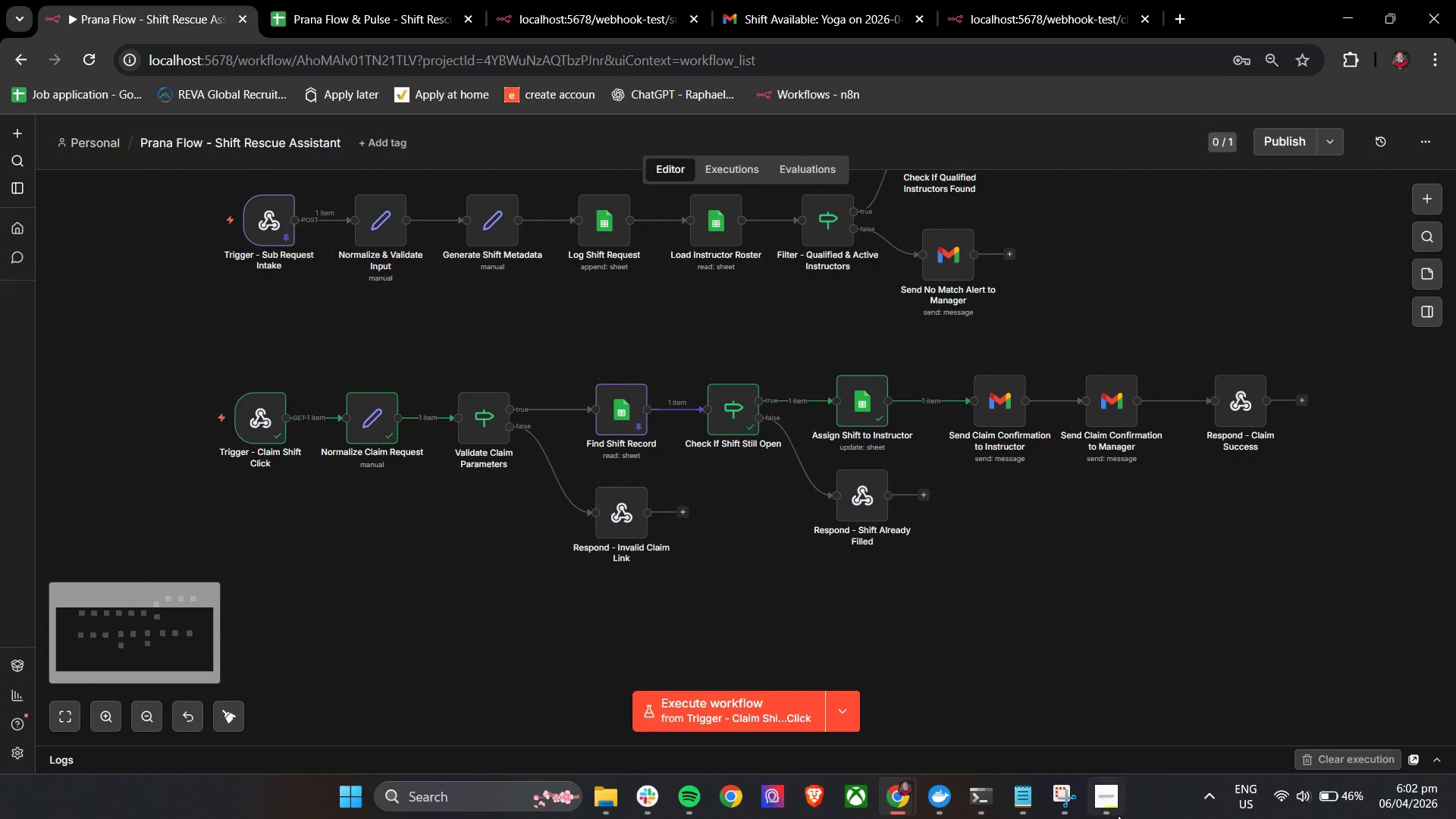 
left_click([1120, 810])